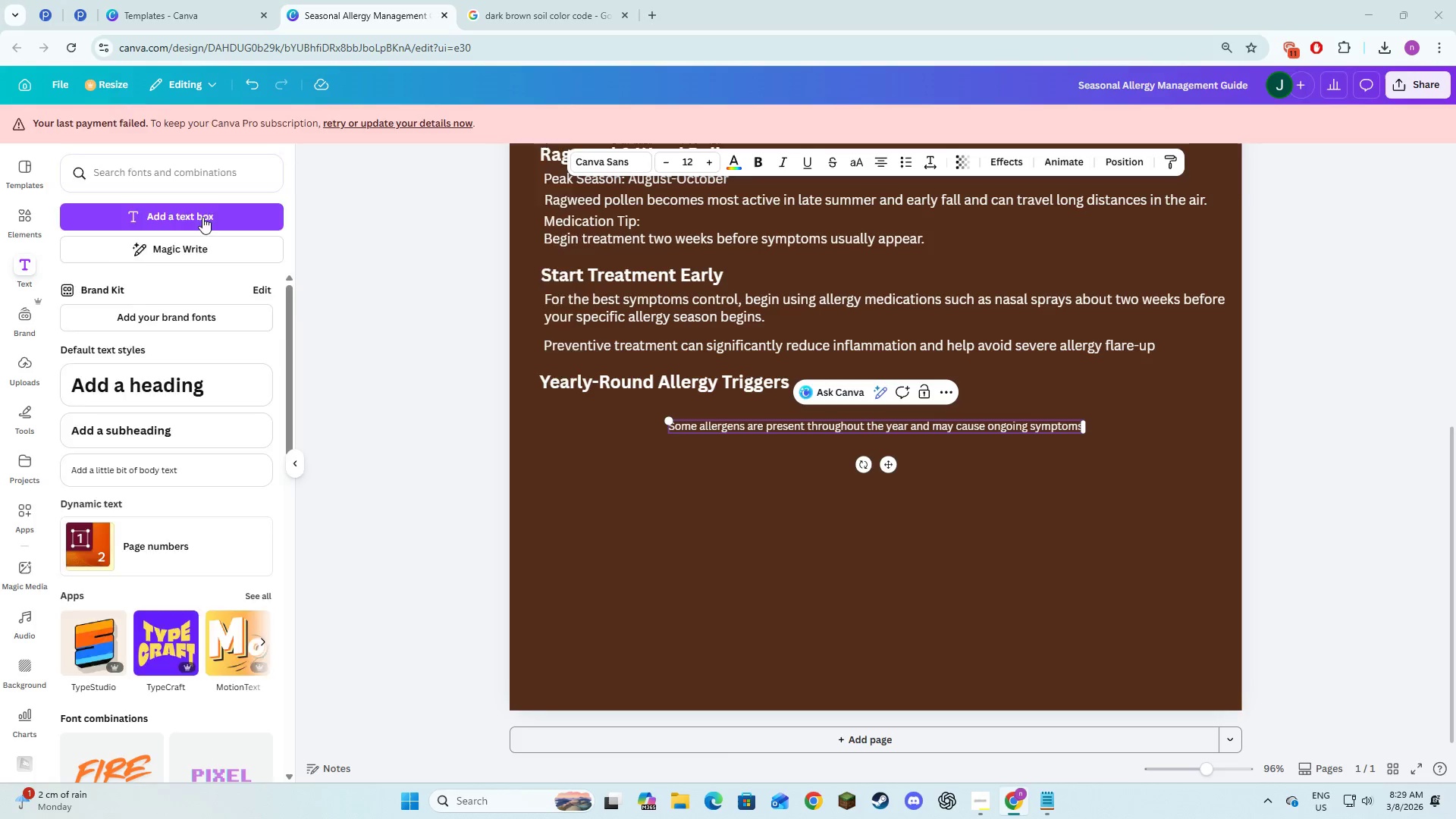 
key(Alt+Tab)
 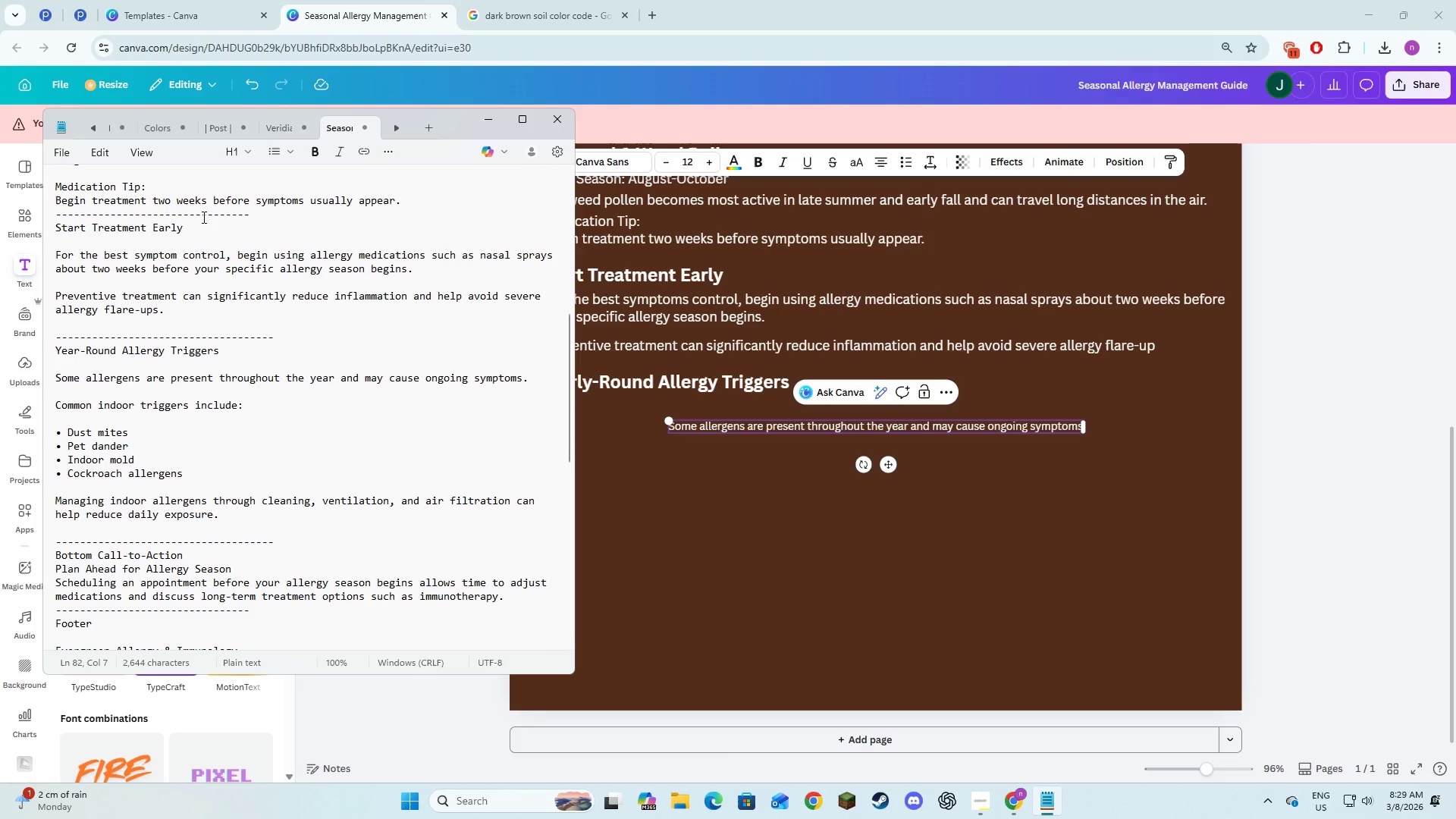 
key(Alt+AltLeft)
 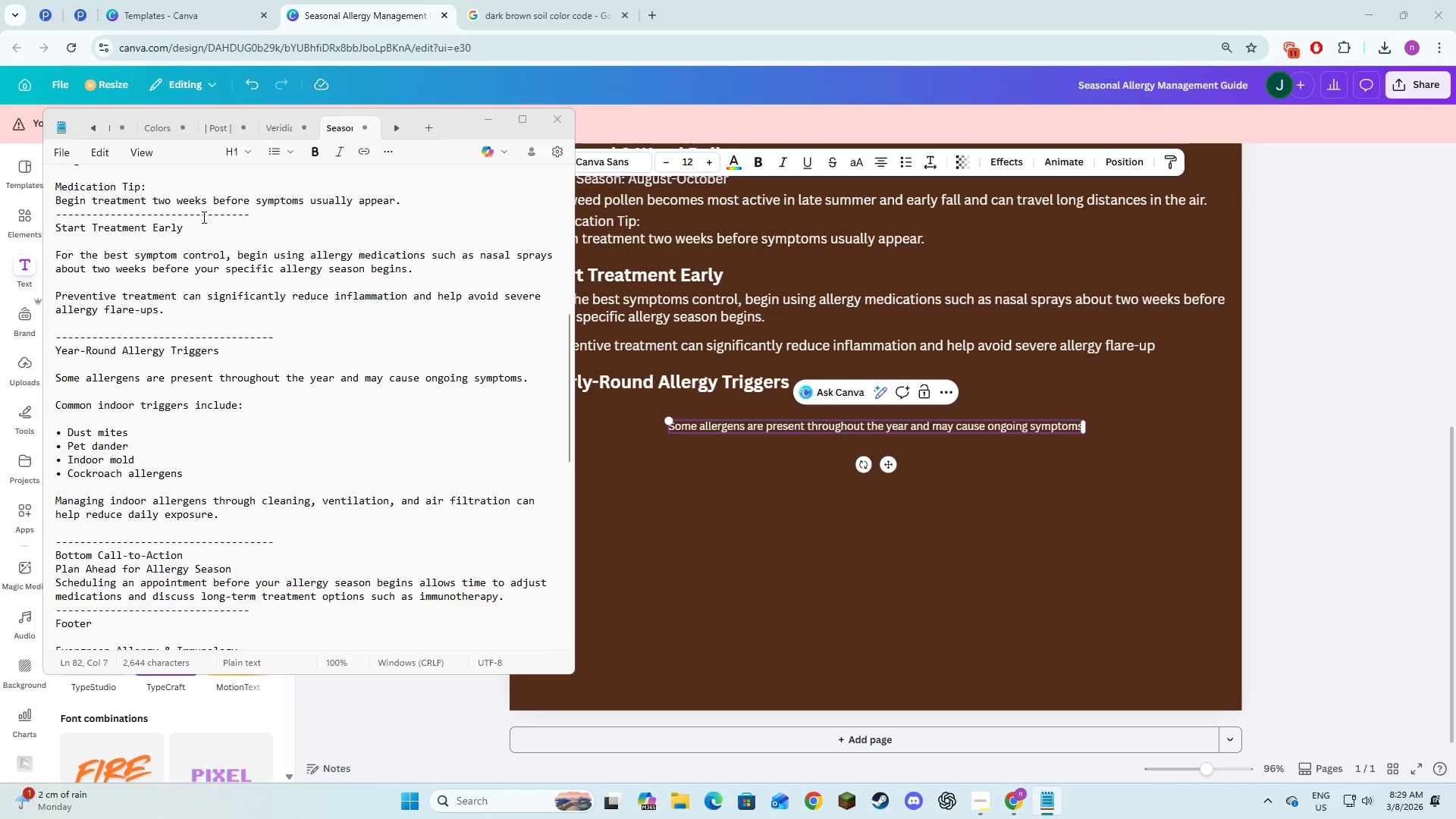 
key(Alt+Tab)
 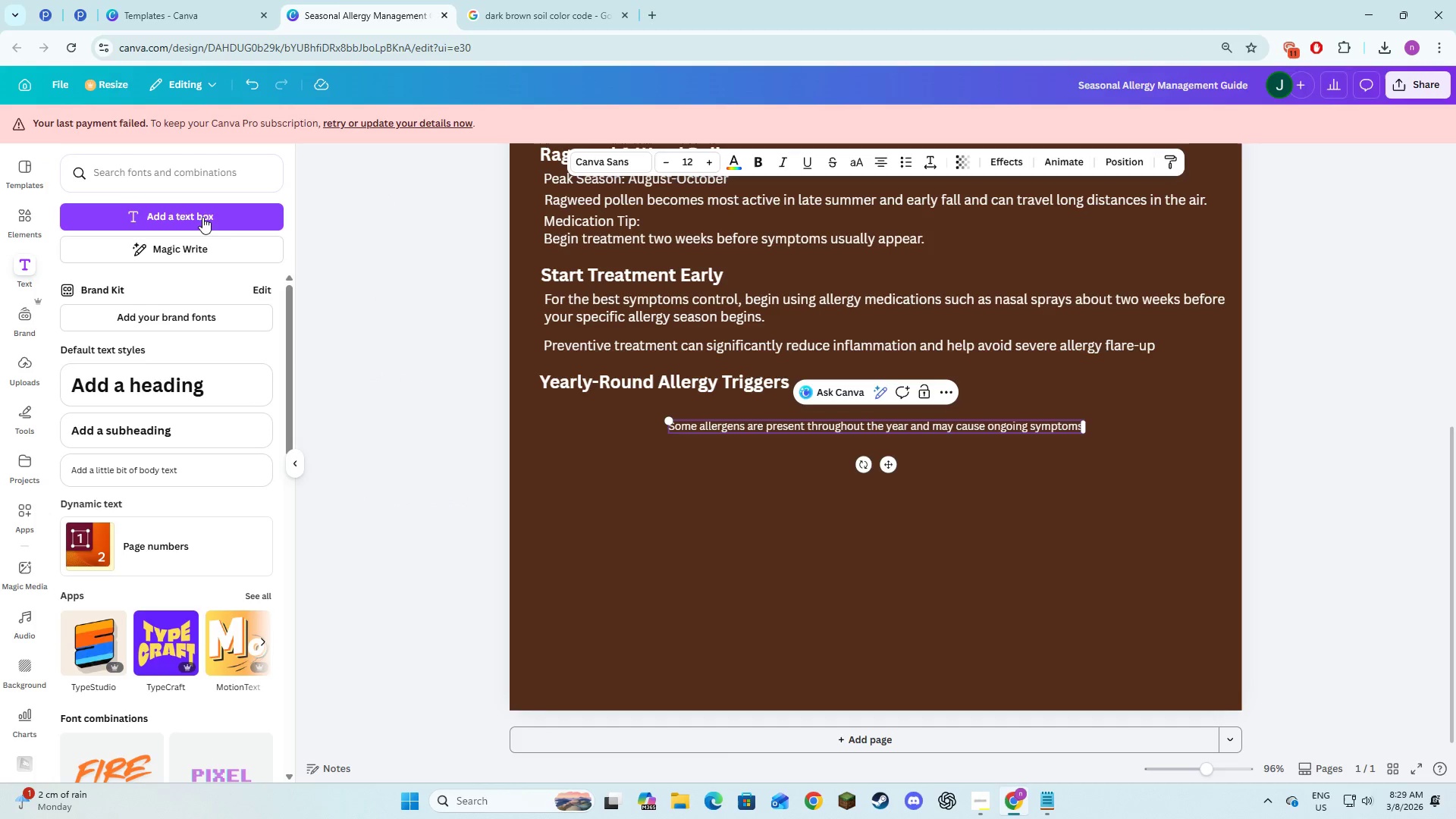 
key(Slash)
 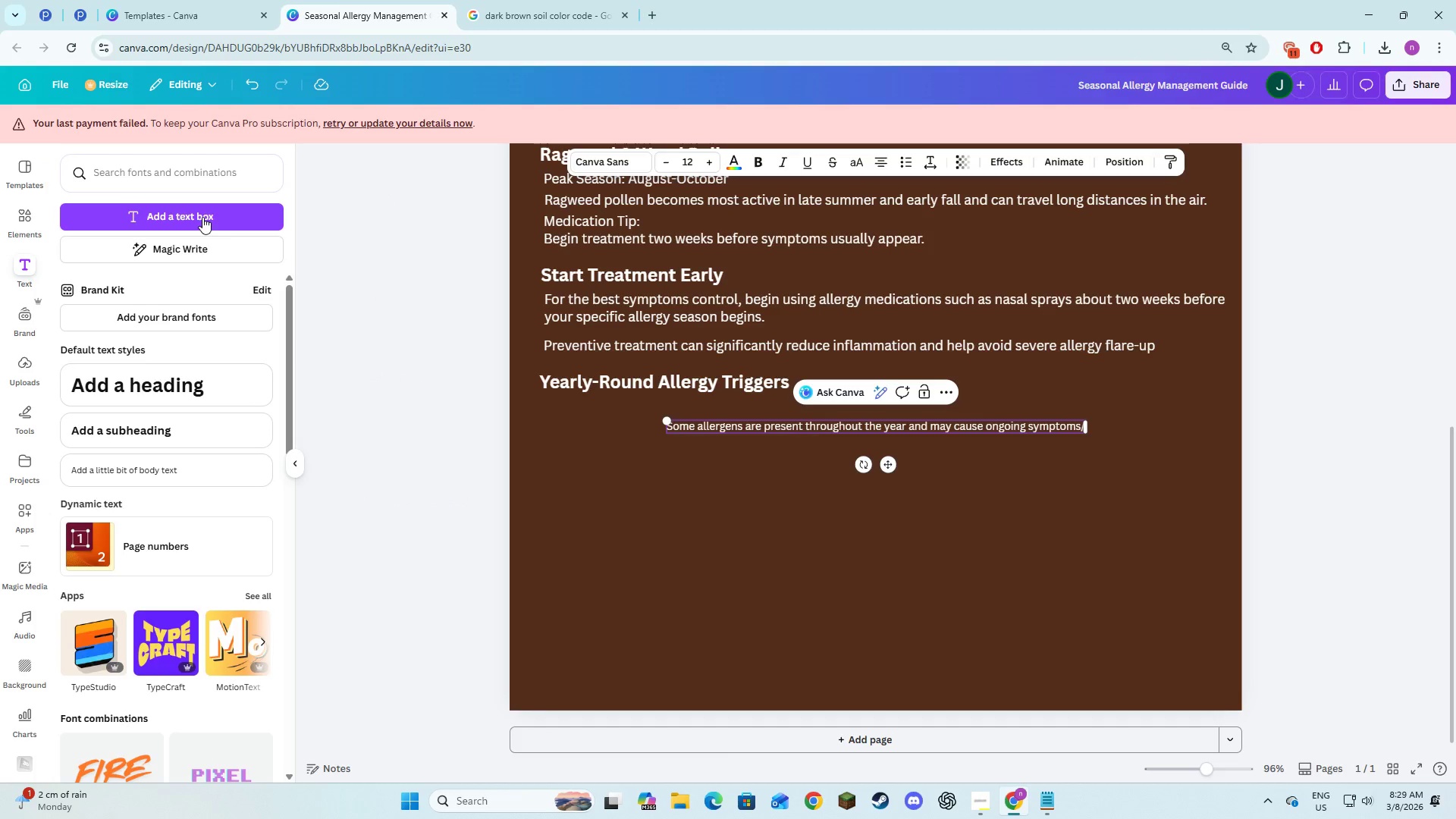 
key(Backspace)
 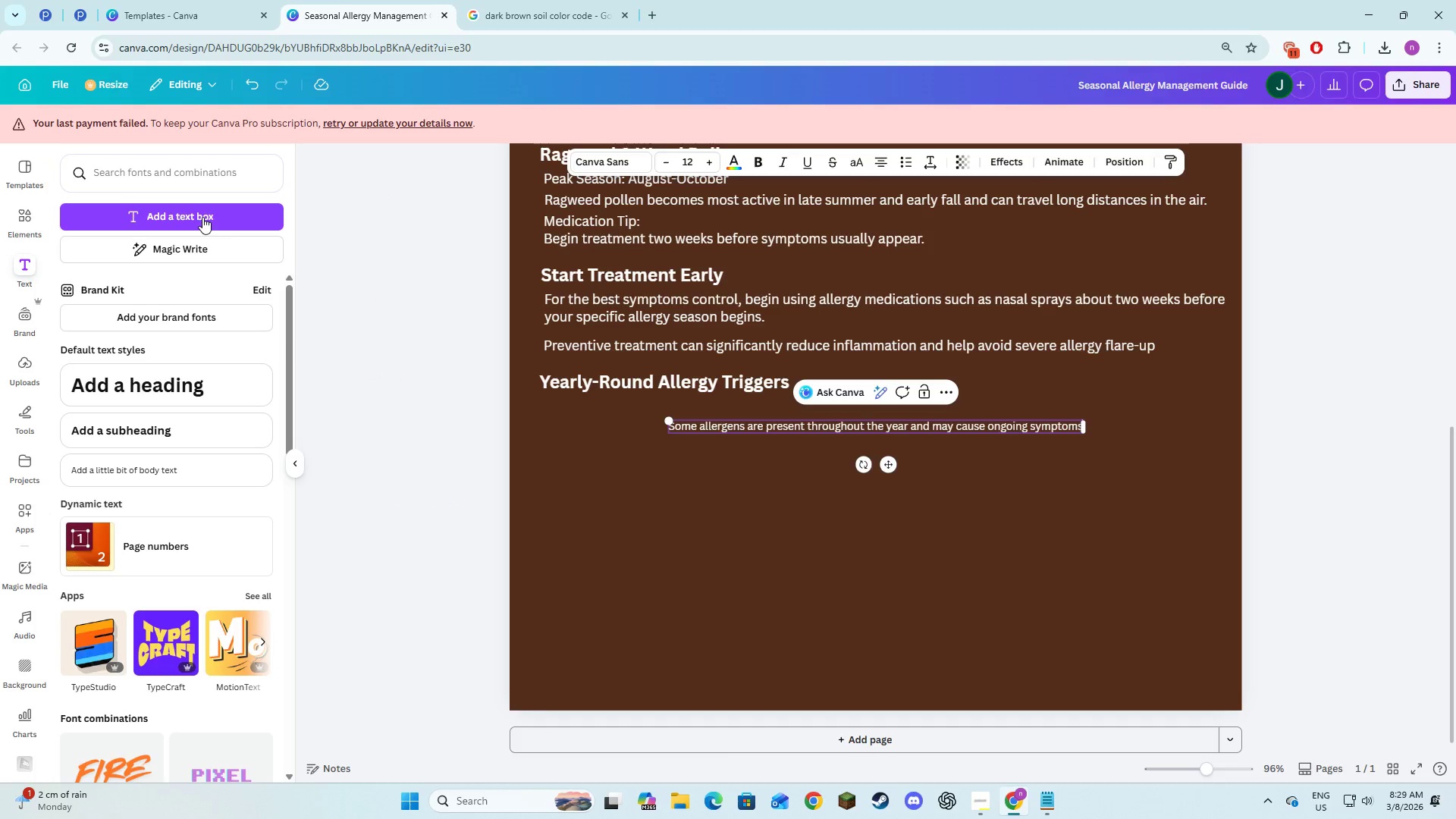 
key(Period)
 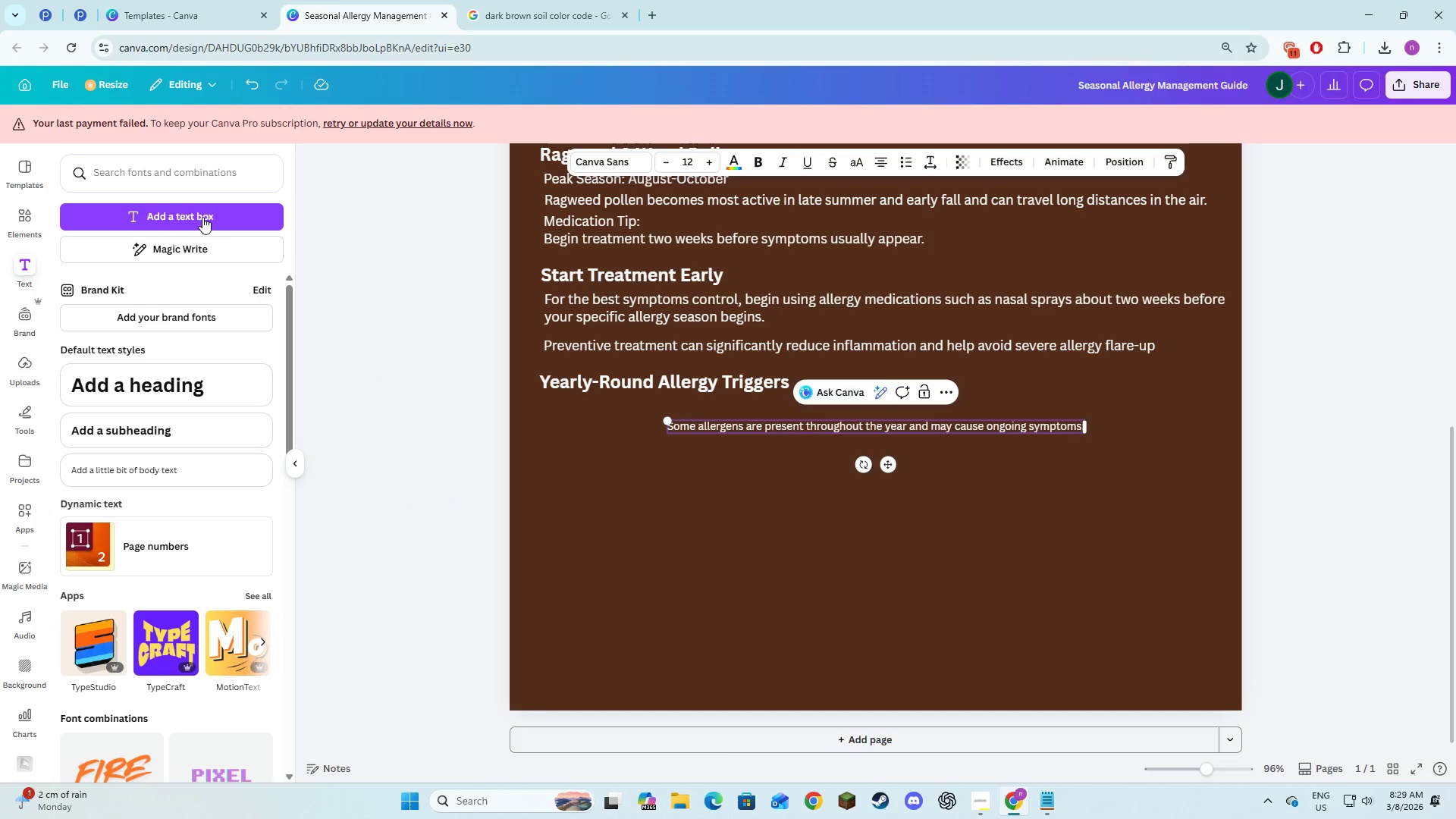 
key(Shift+ShiftRight)
 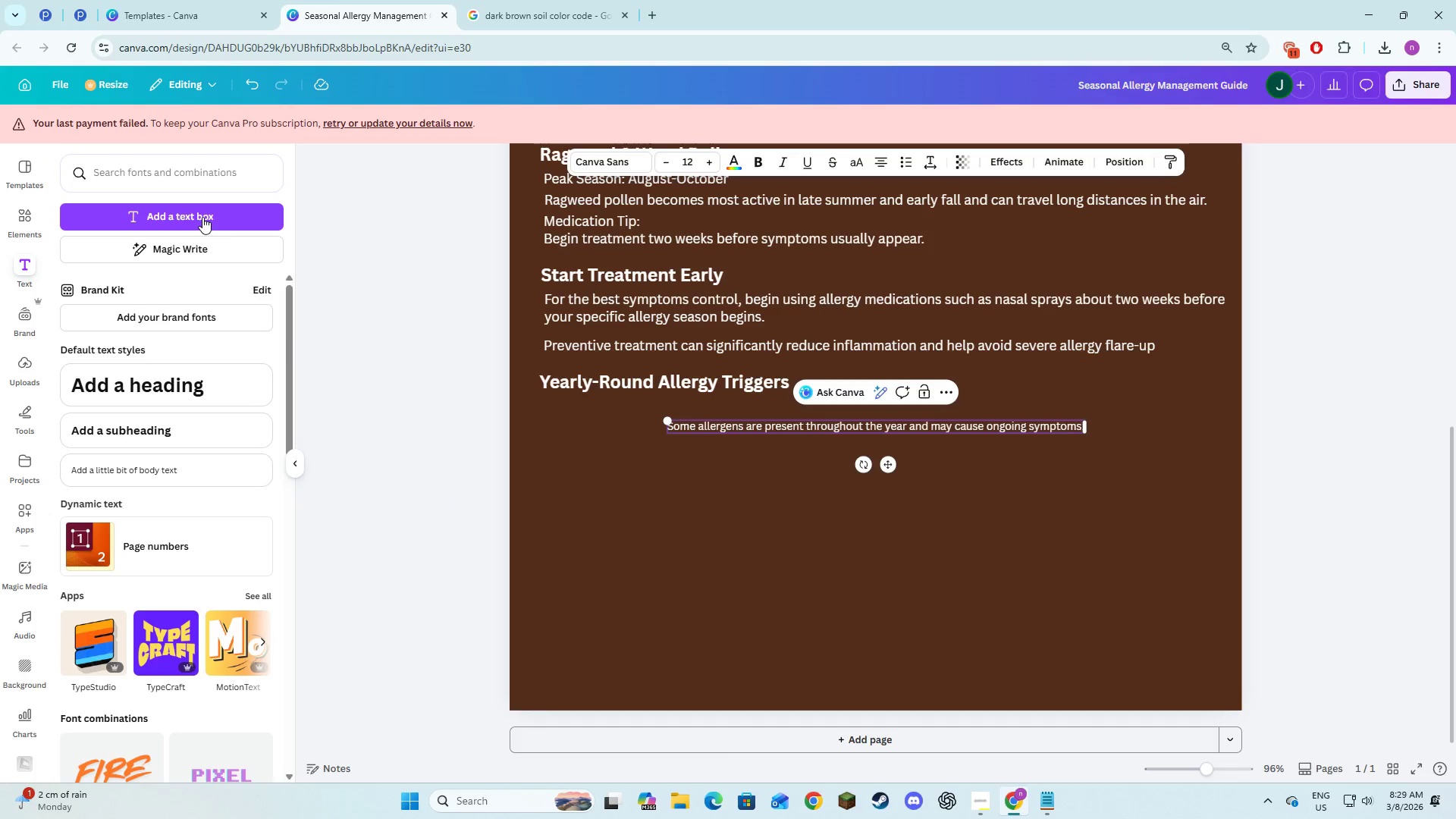 
key(Control+ControlLeft)
 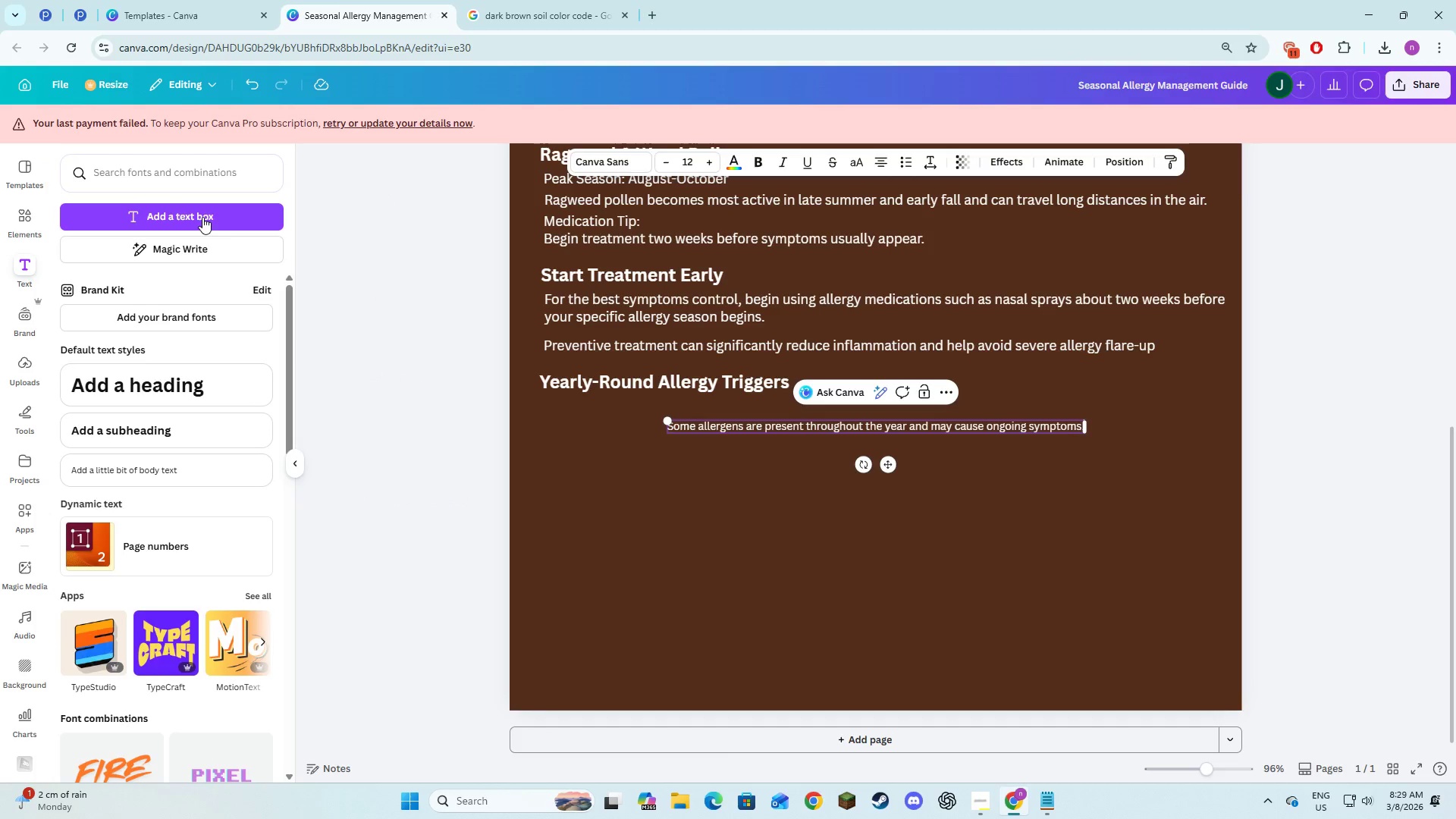 
key(Control+A)
 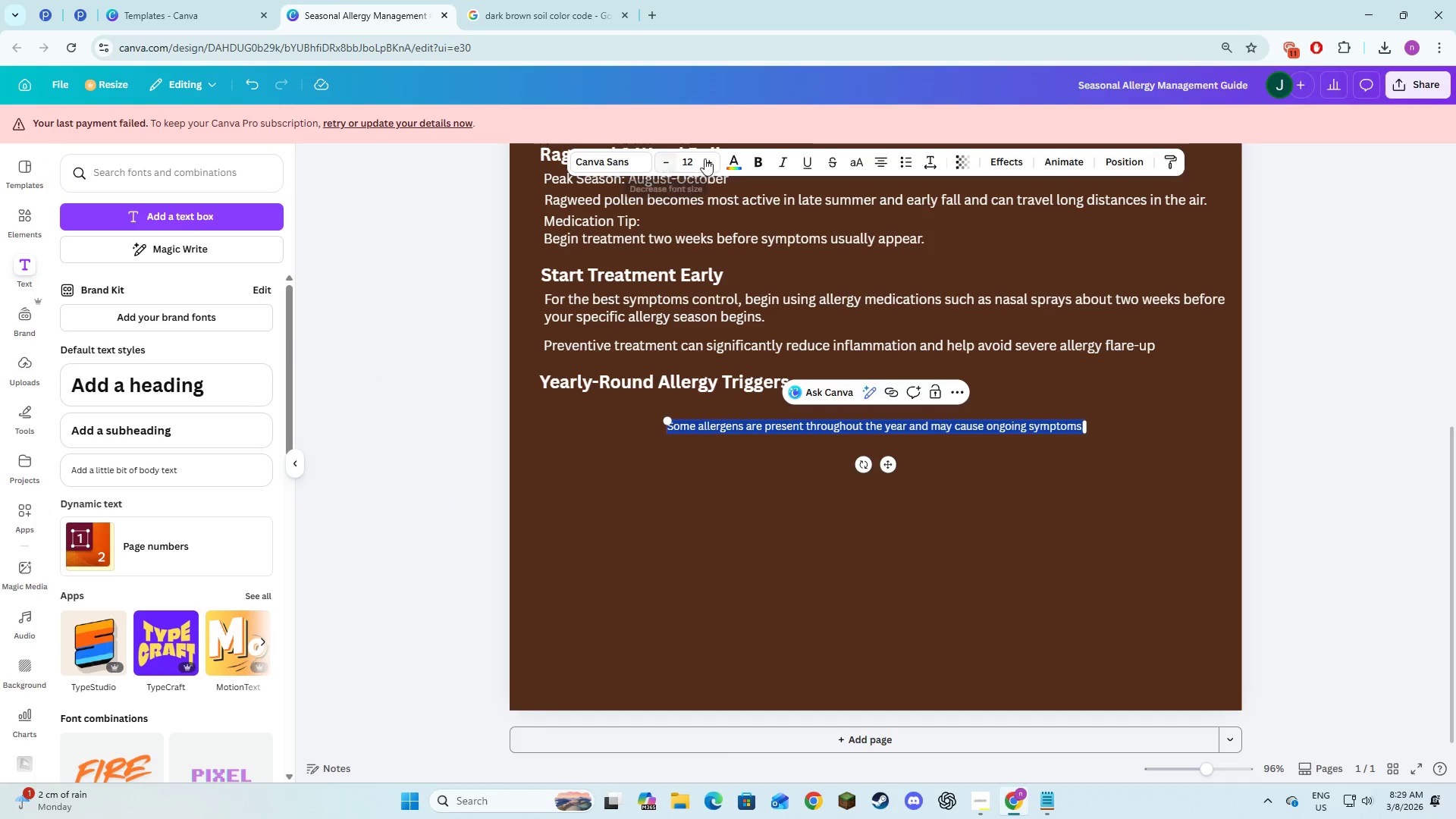 
double_click([715, 162])
 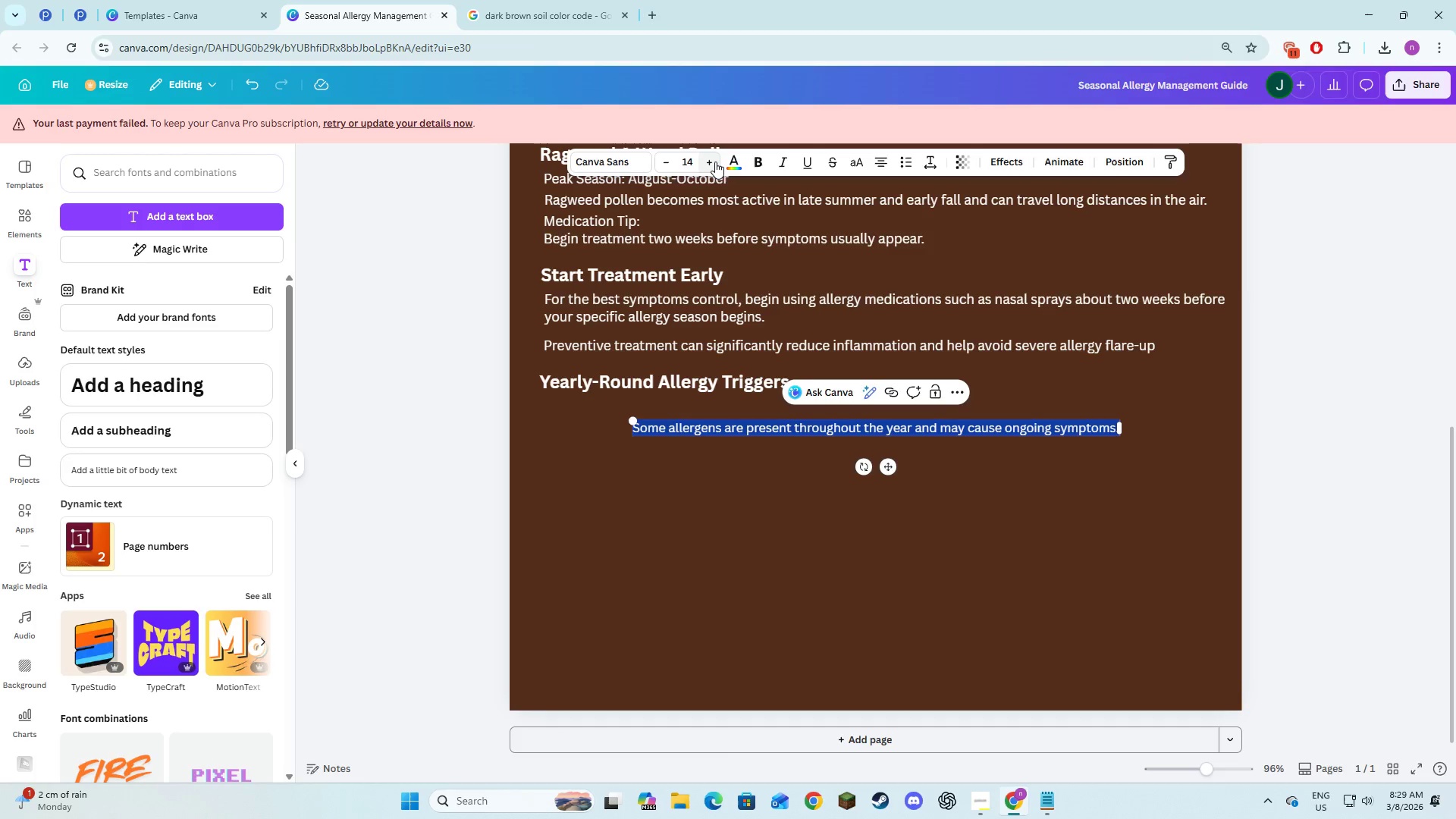 
triple_click([715, 162])
 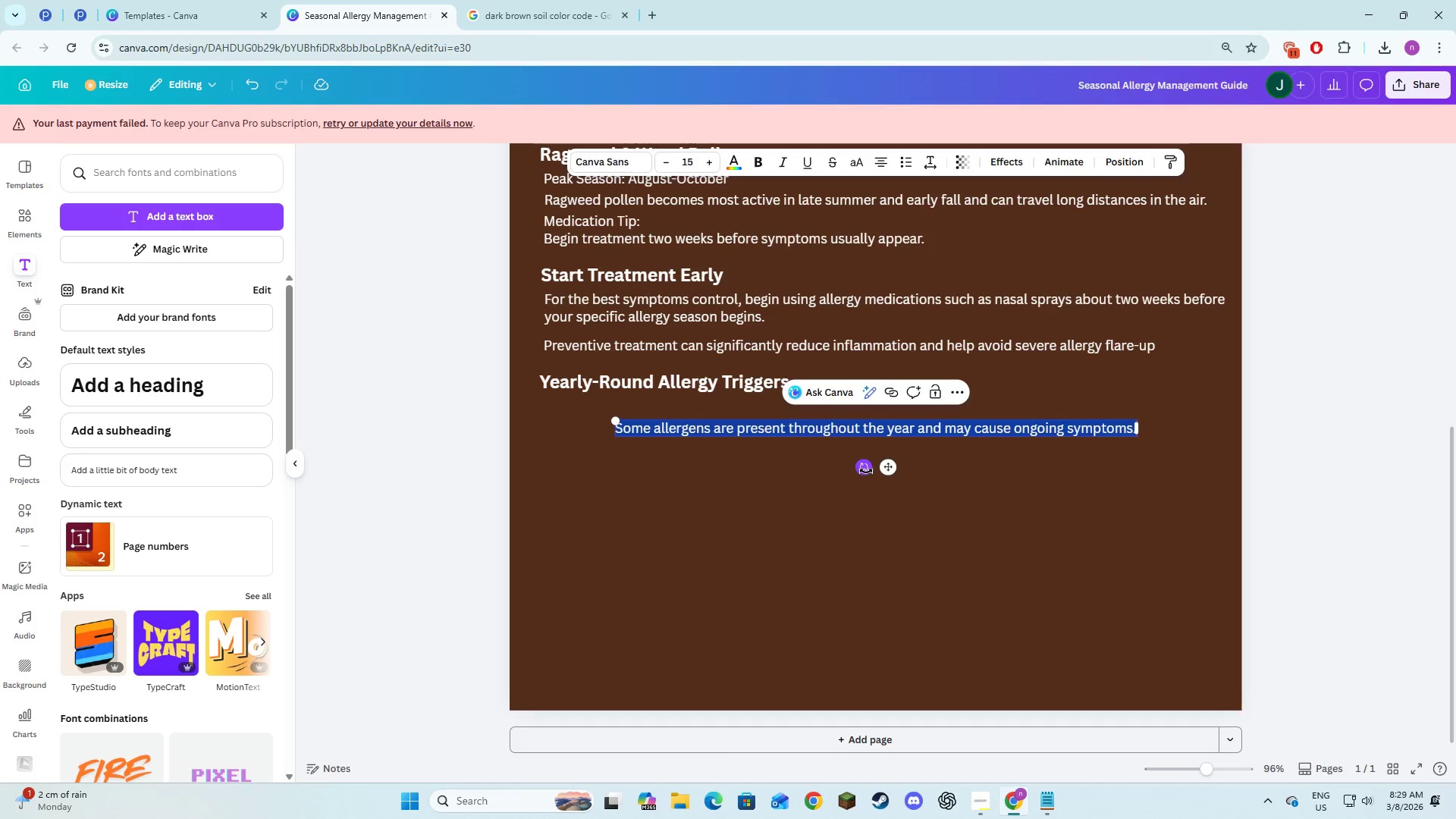 
left_click_drag(start_coordinate=[887, 465], to_coordinate=[819, 445])
 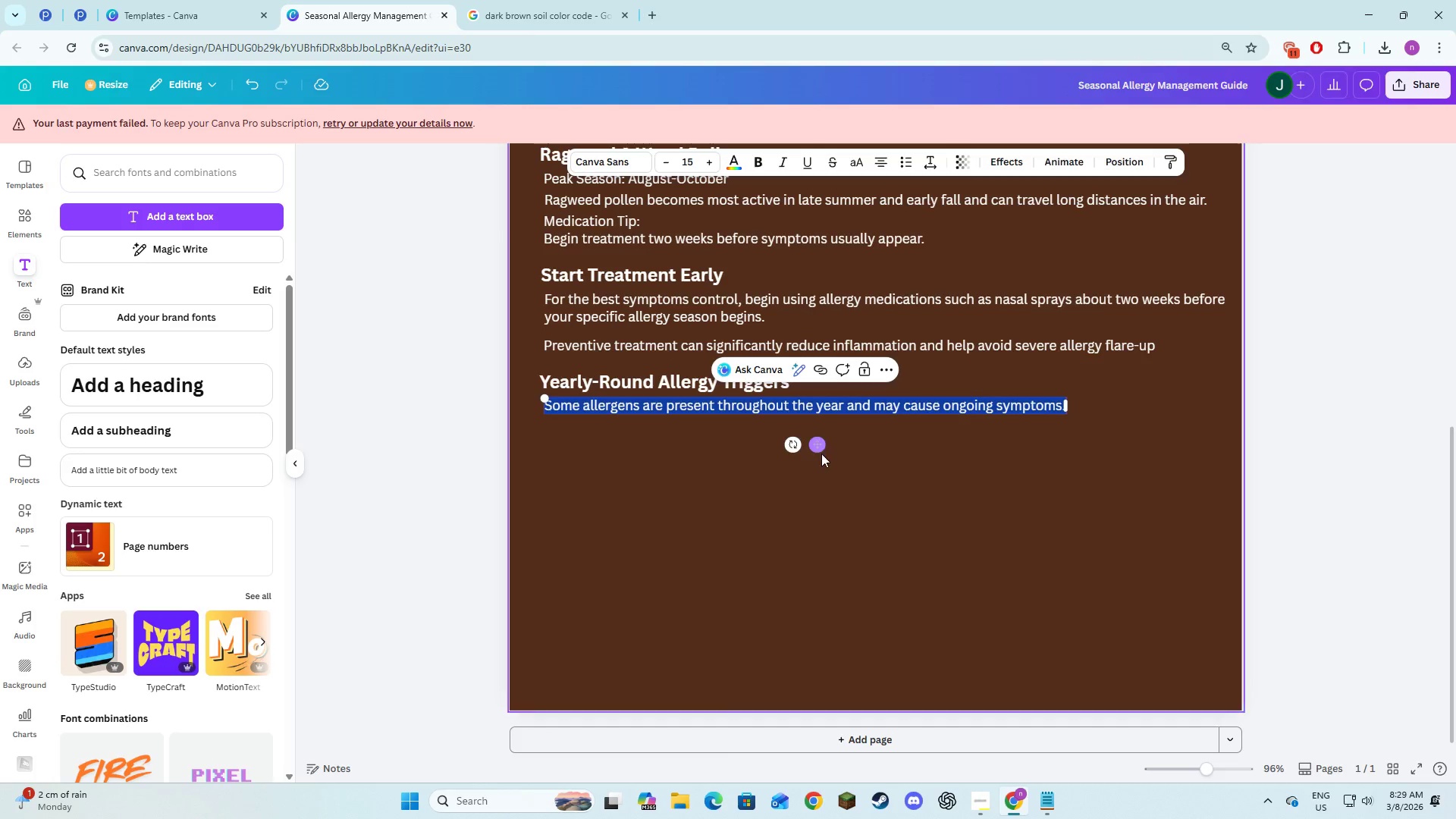 
left_click([821, 453])
 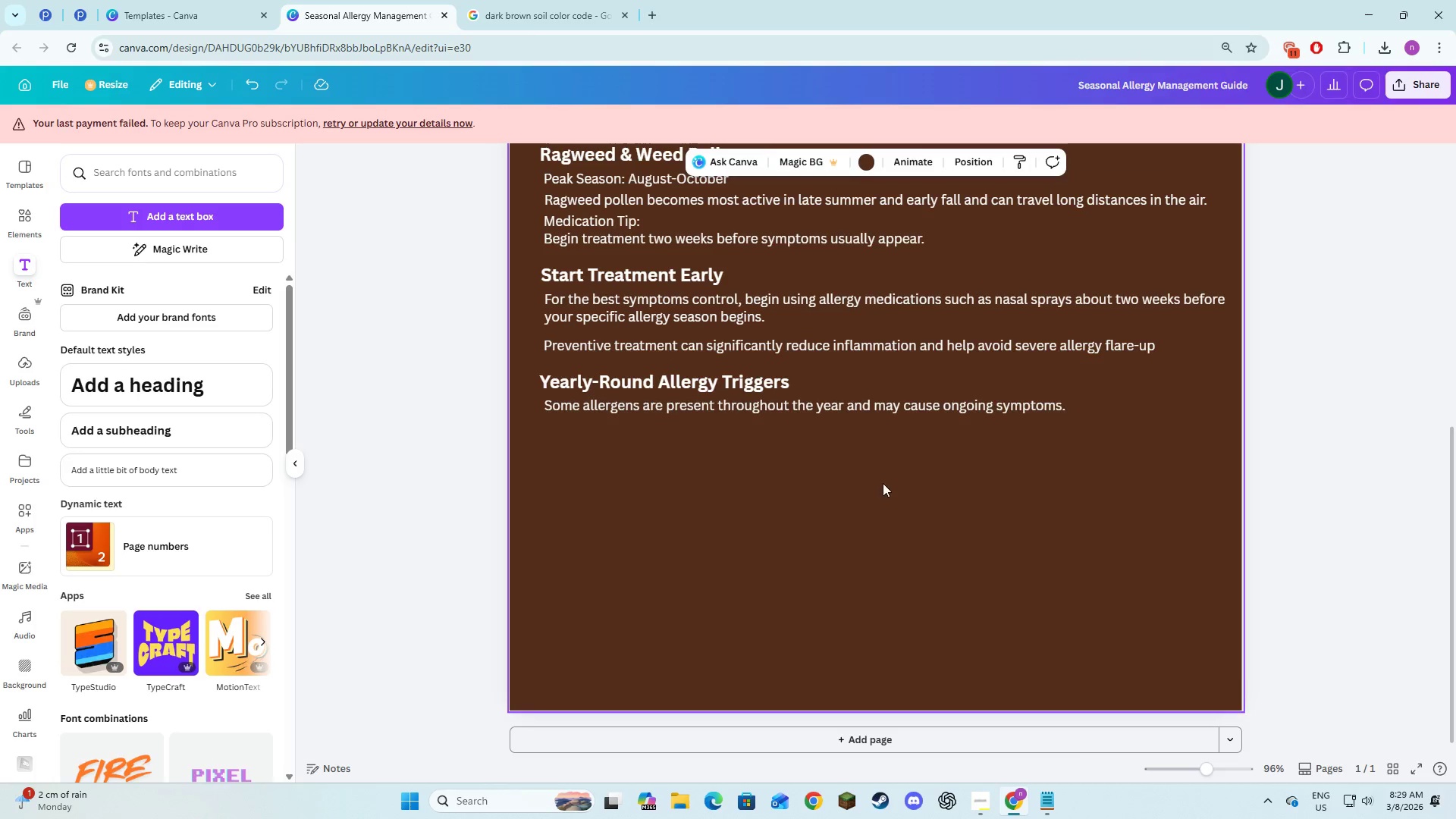 
double_click([883, 483])
 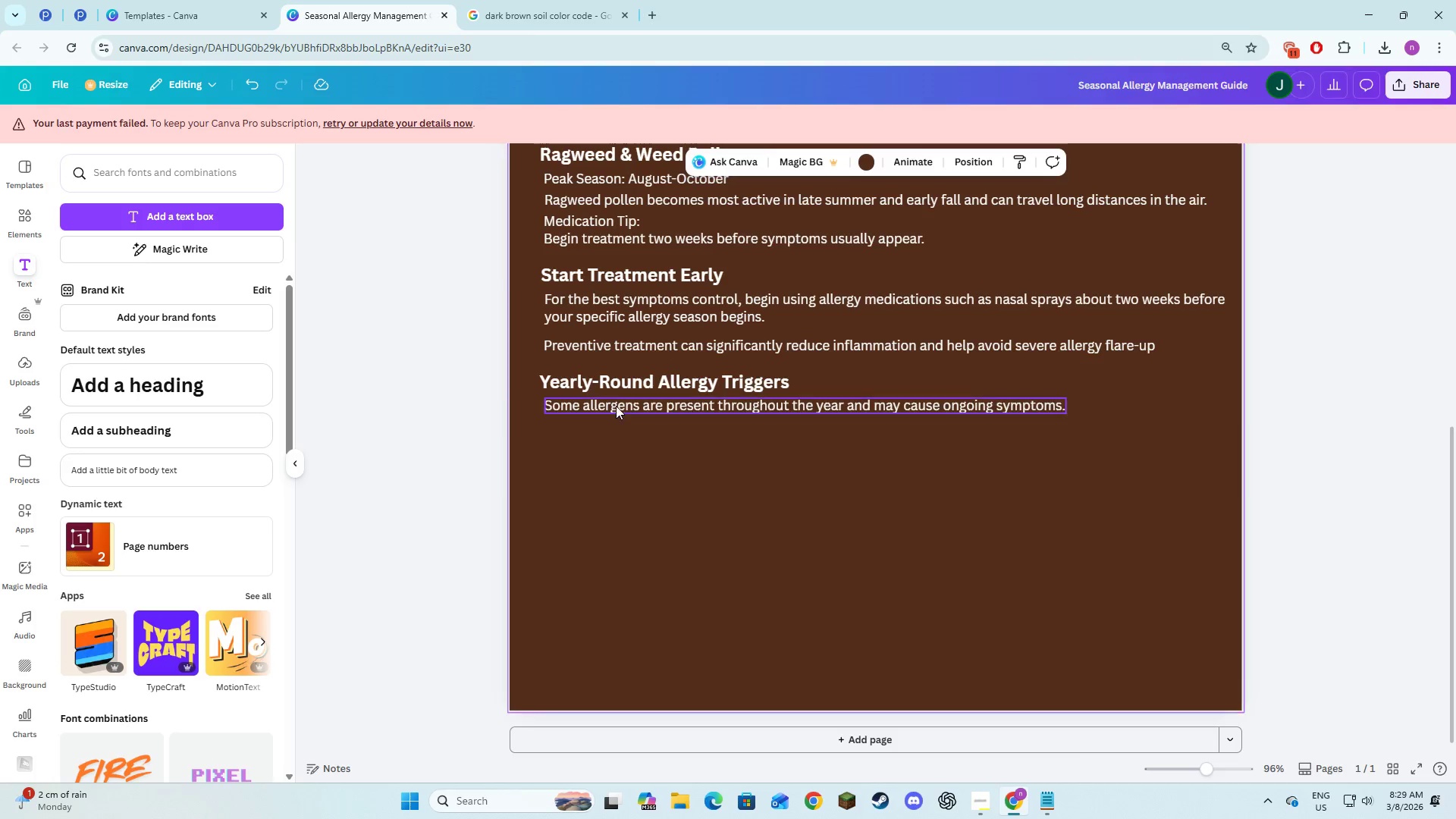 
key(Alt+AltLeft)
 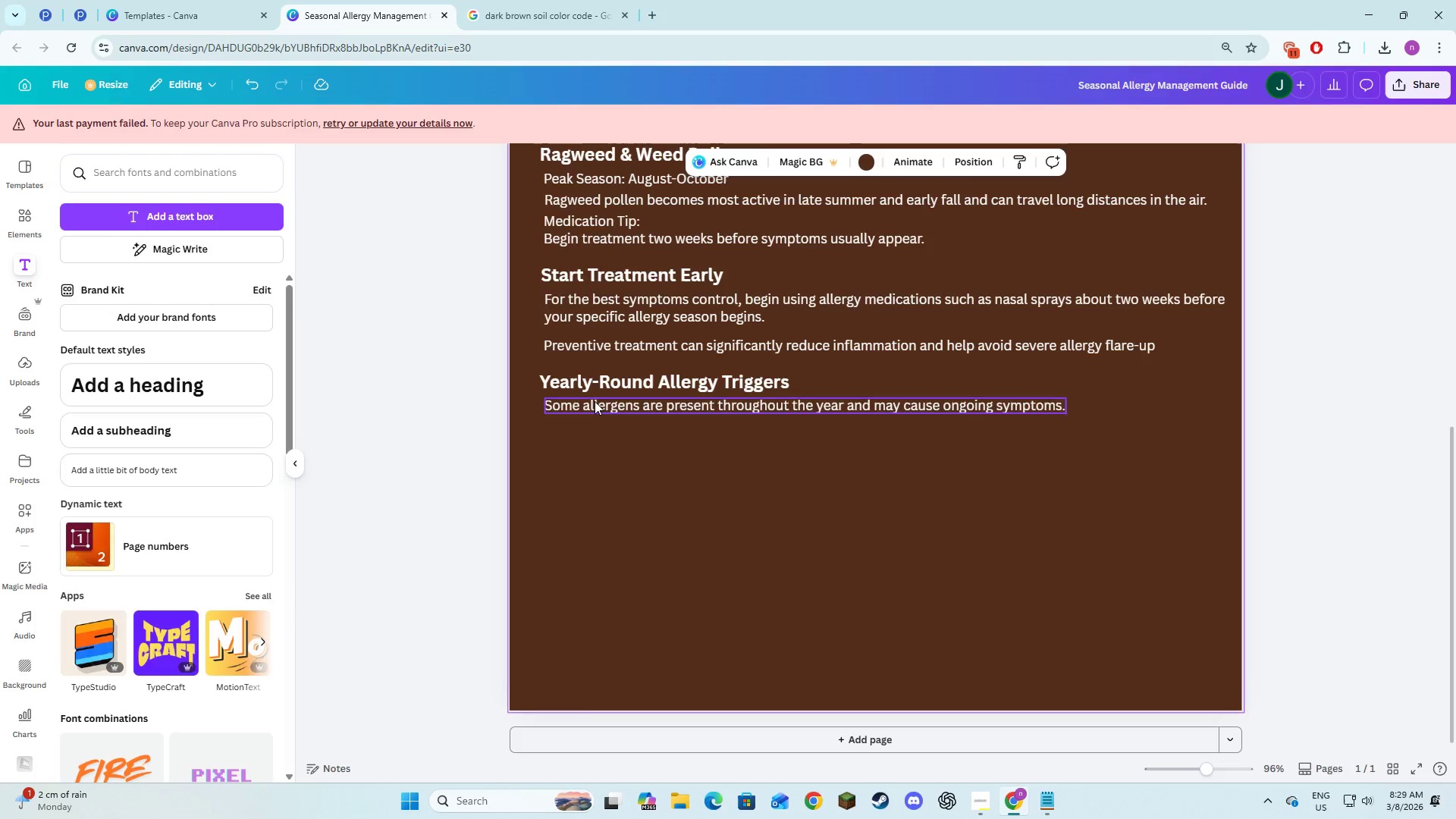 
key(Alt+Tab)
 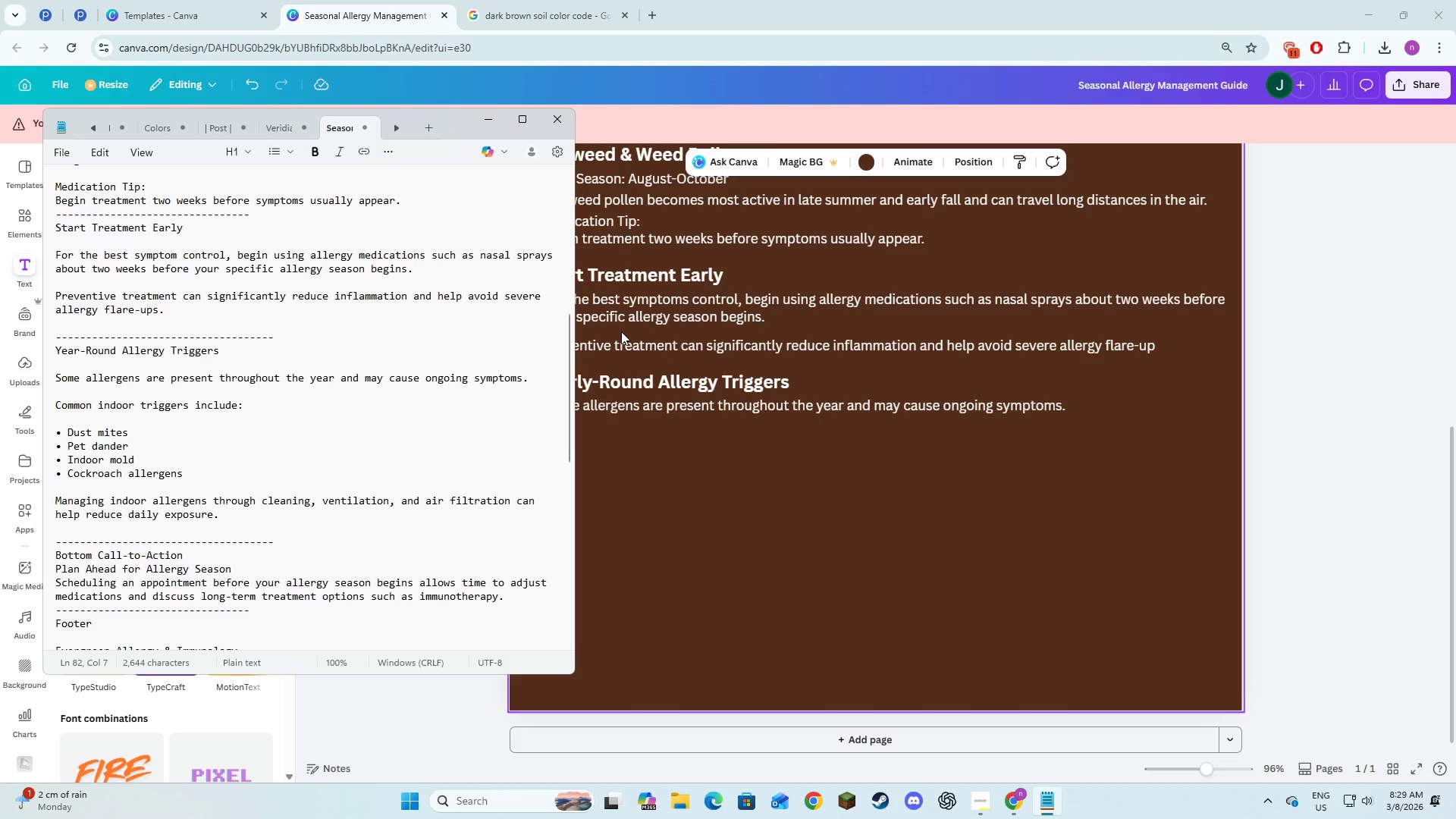 
key(Alt+Tab)
 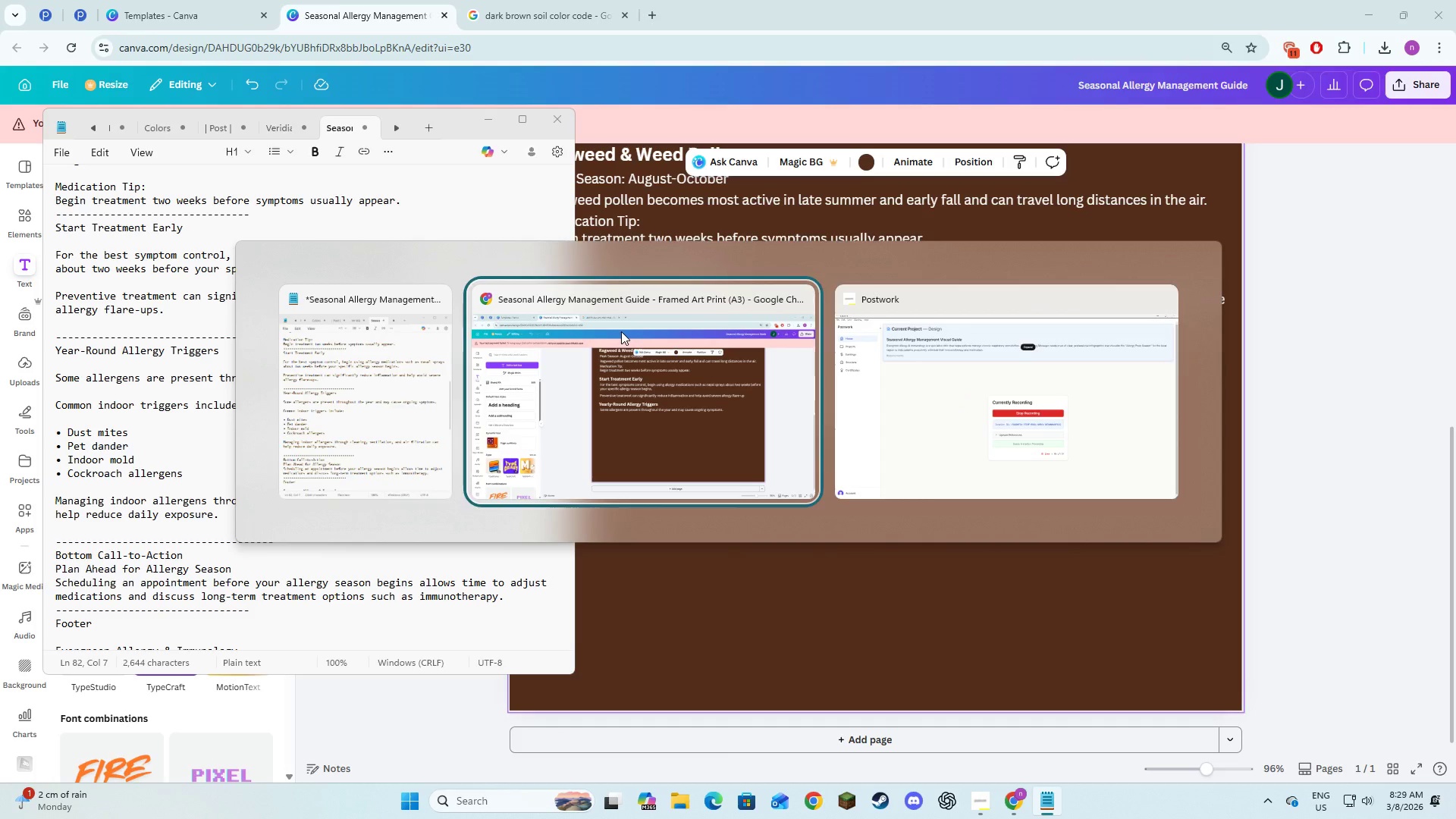 
key(Alt+Tab)